 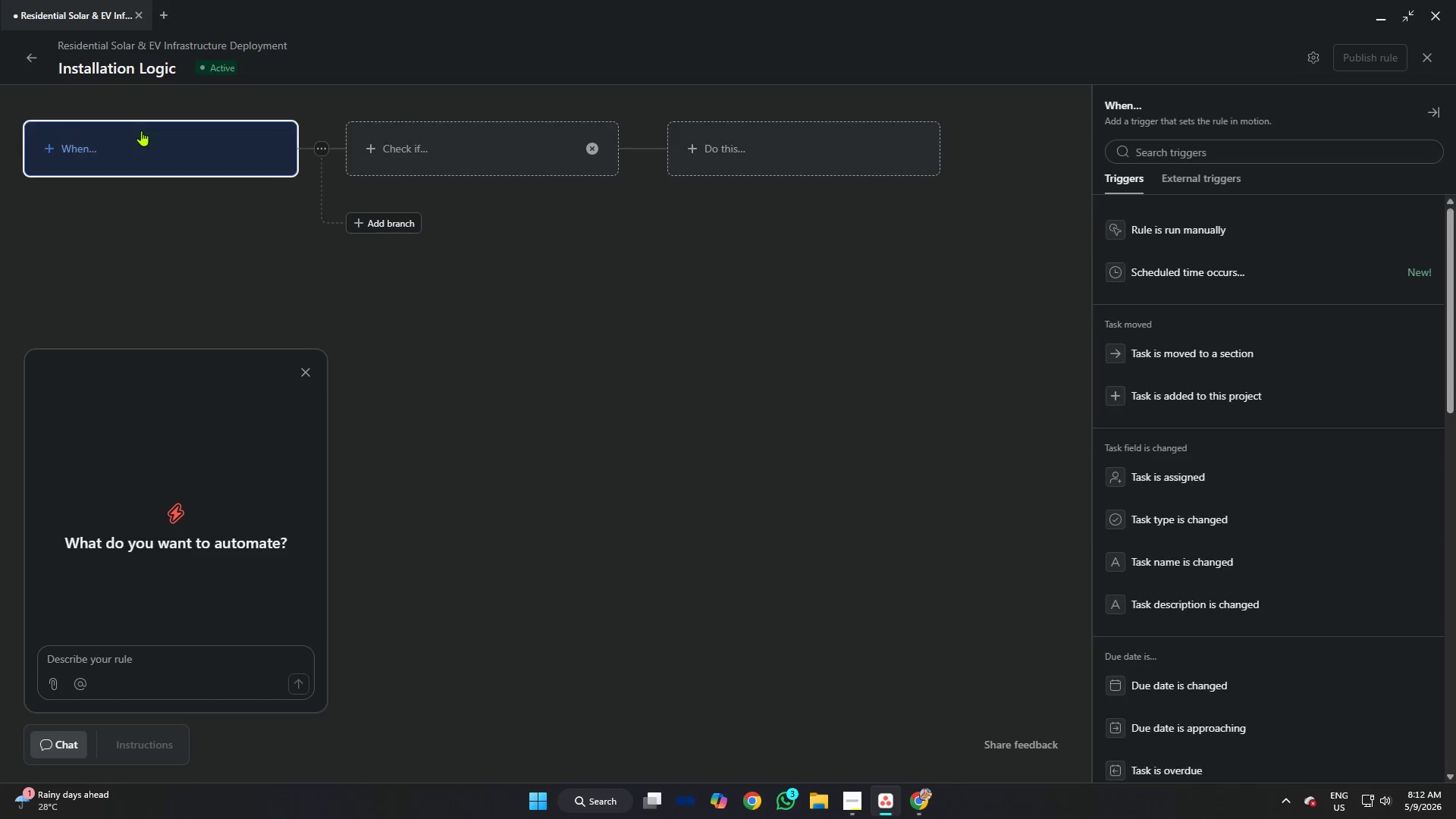 
left_click([1185, 337])
 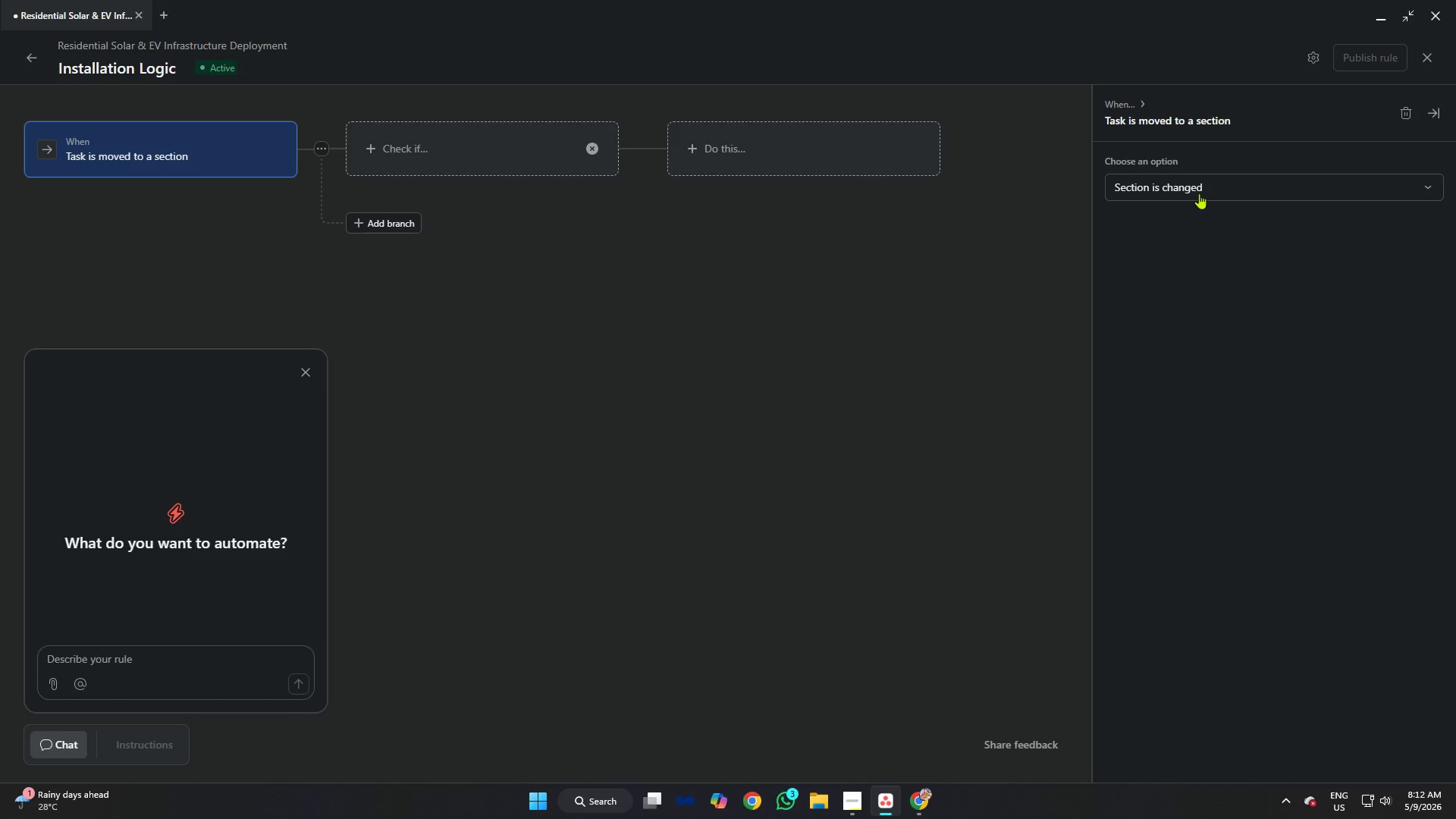 
left_click([1197, 174])
 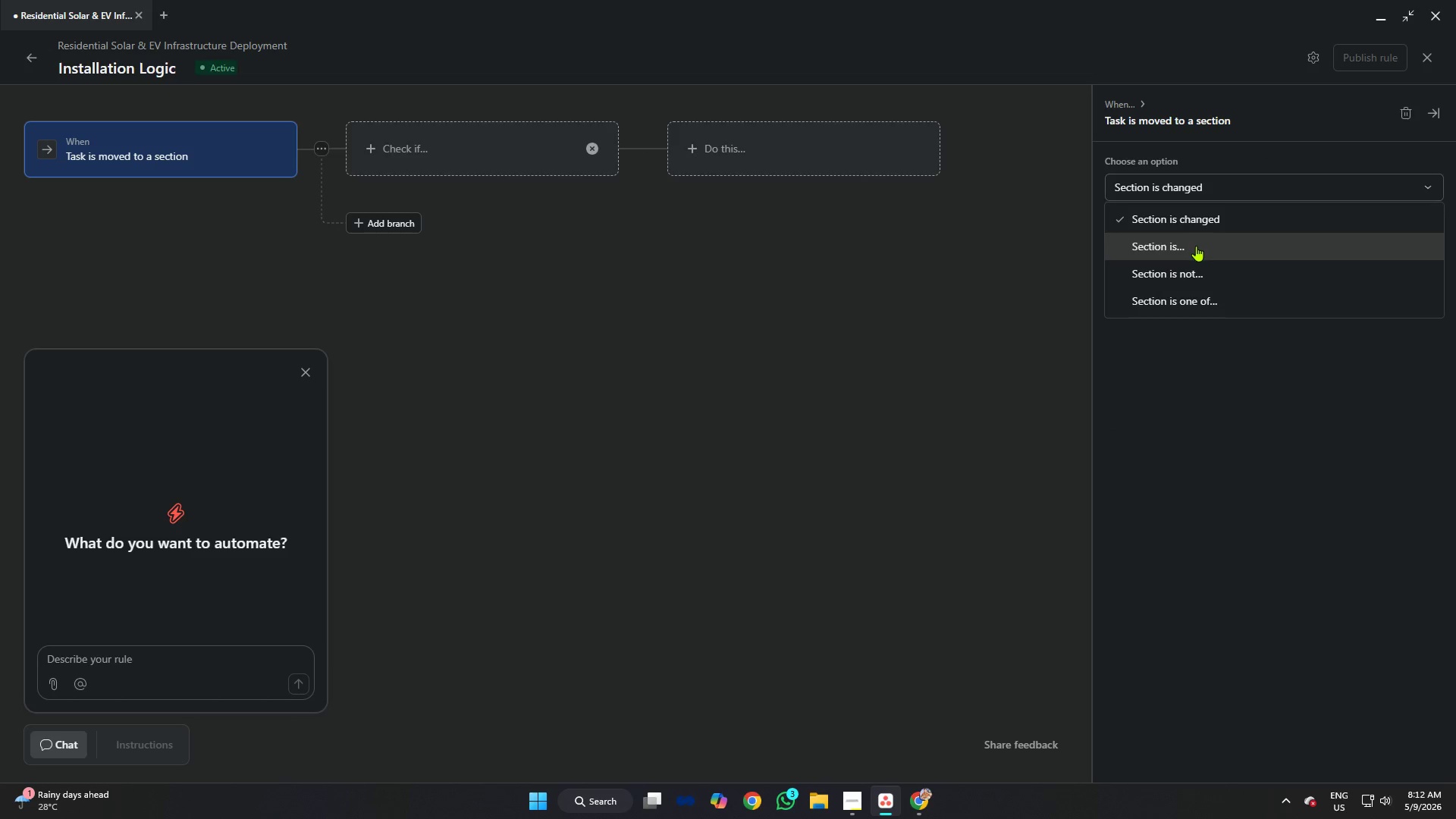 
left_click([1196, 246])
 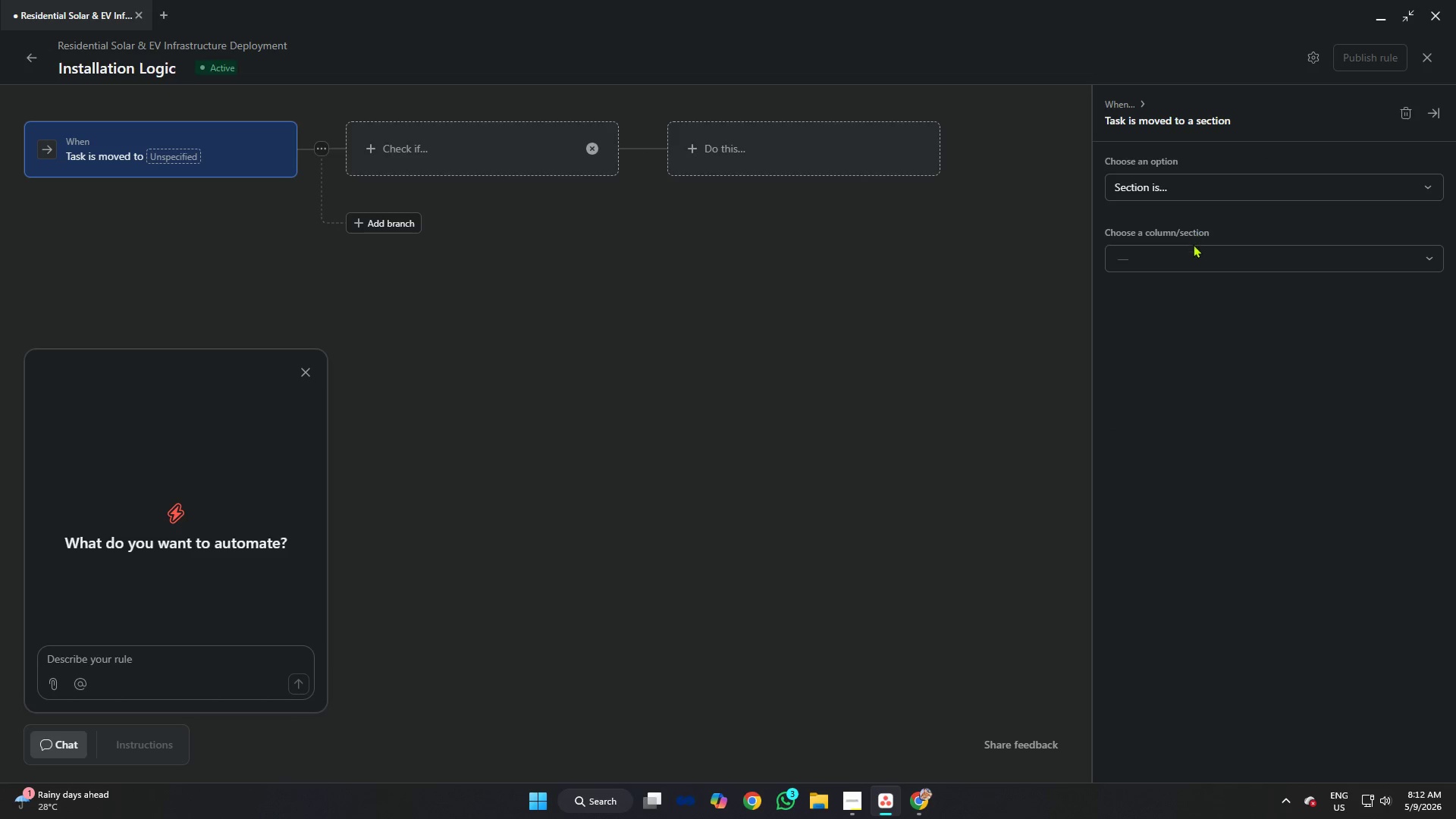 
mouse_move([1191, 267])
 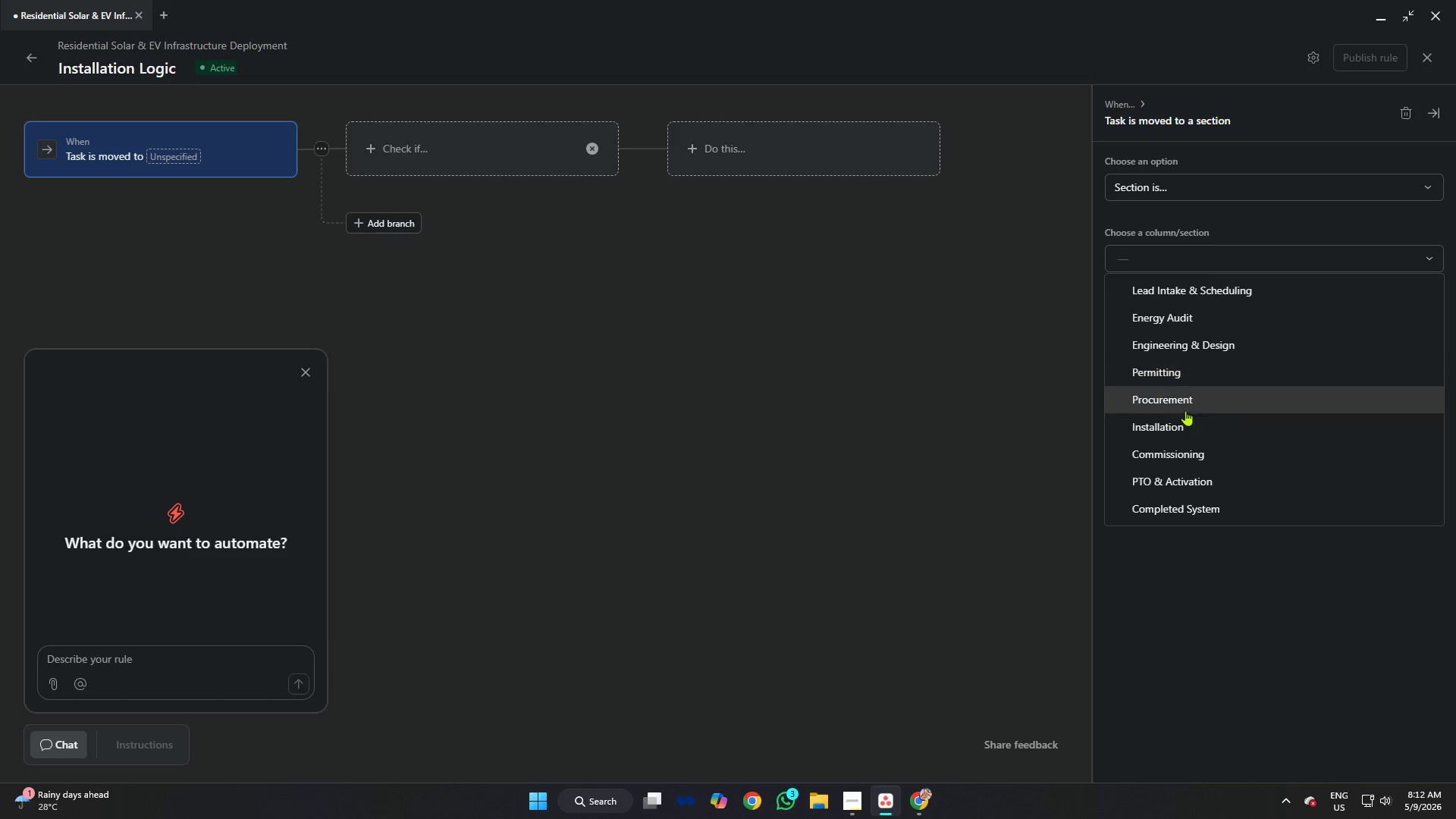 
left_click([1183, 429])
 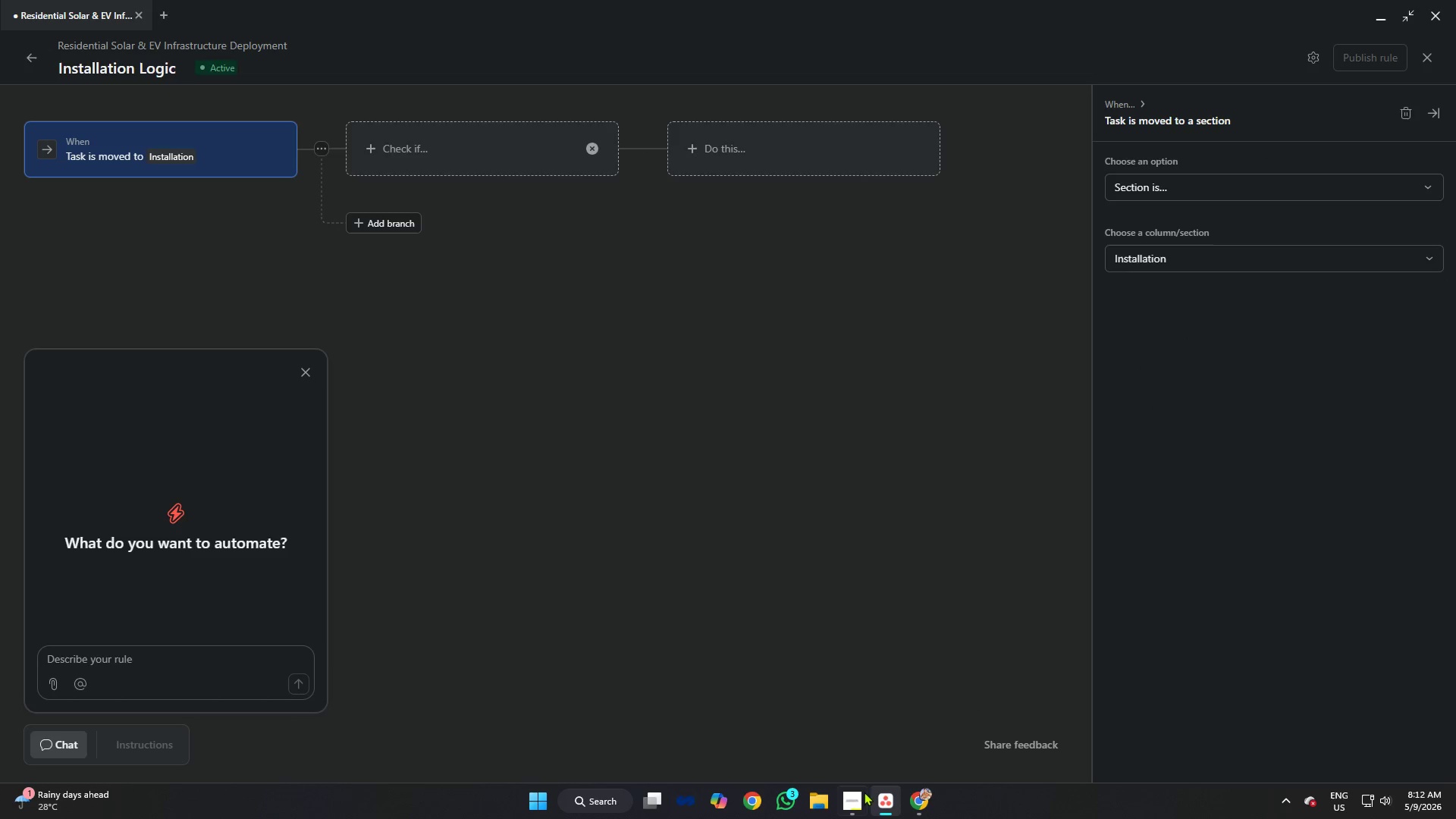 
left_click([856, 791])